 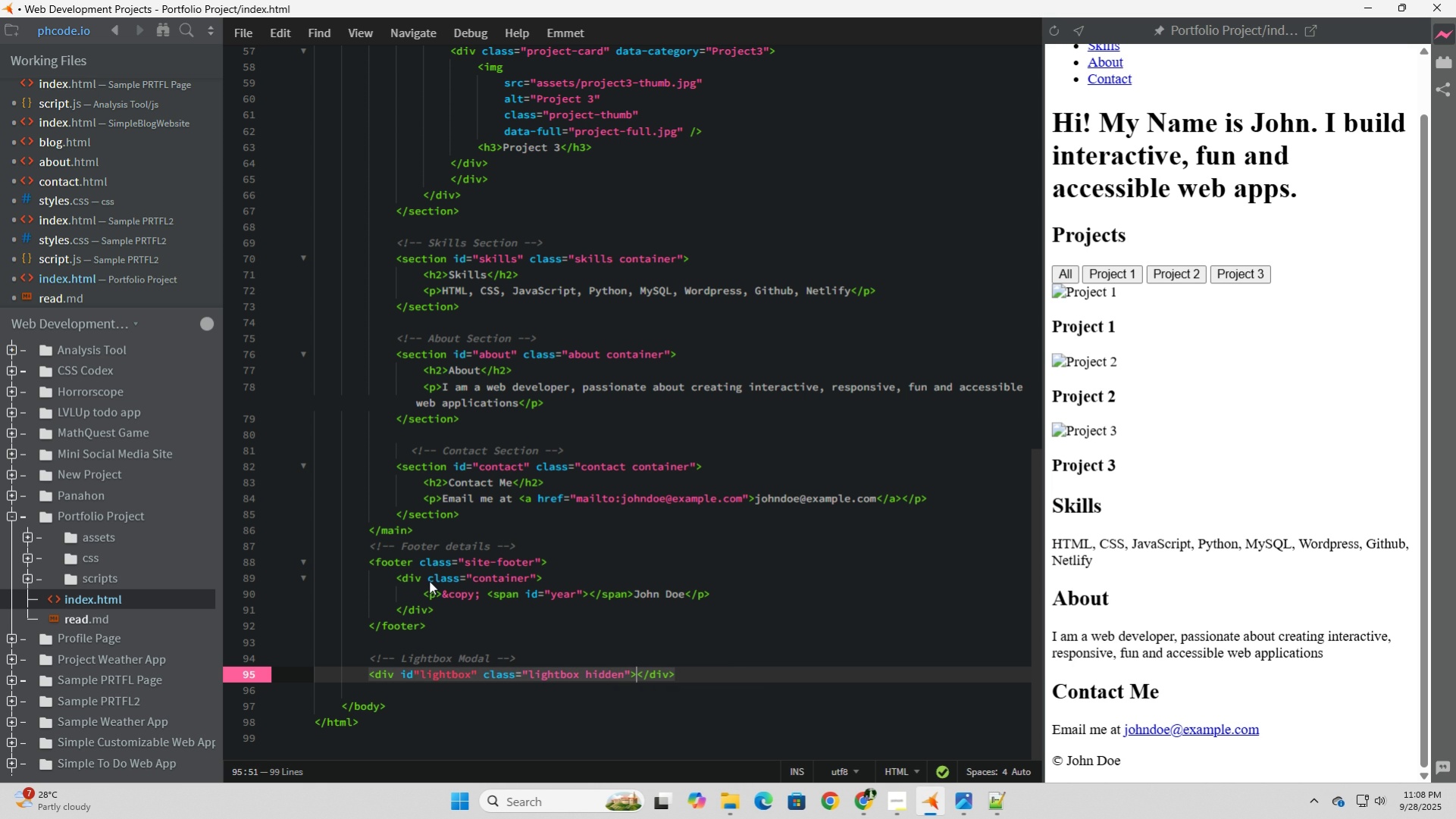 
key(ArrowRight)
 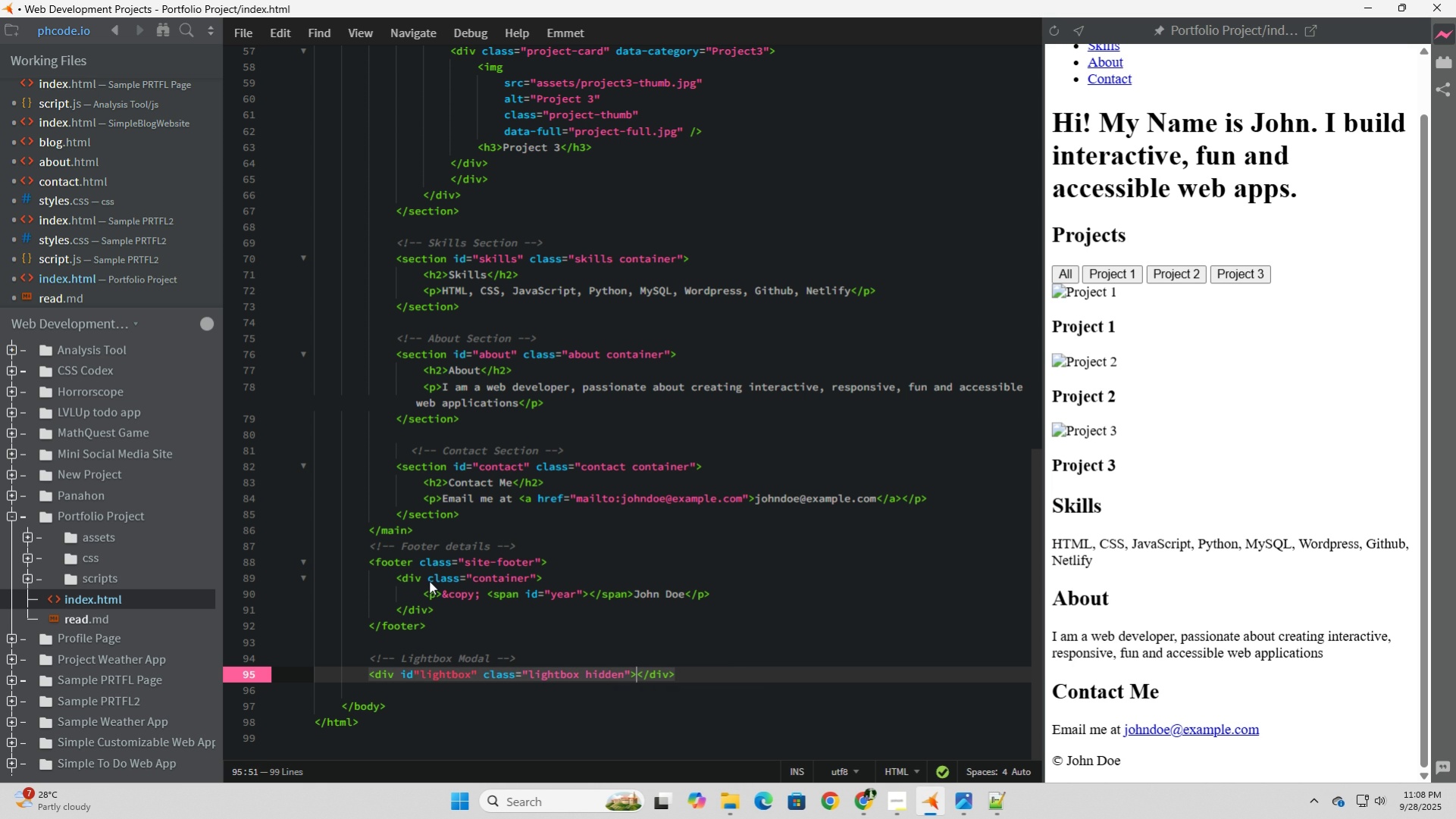 
key(Enter)
 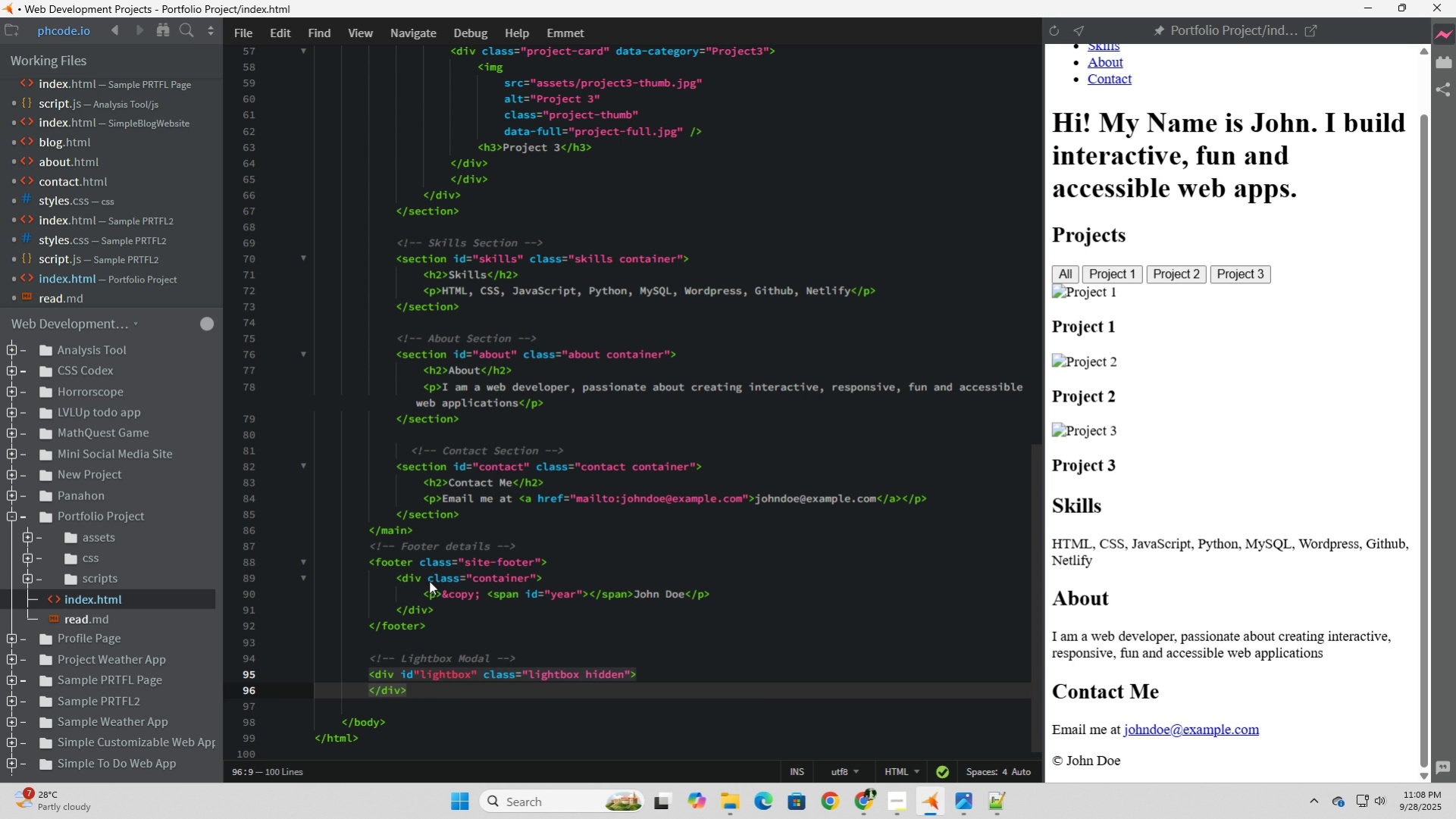 
key(Enter)
 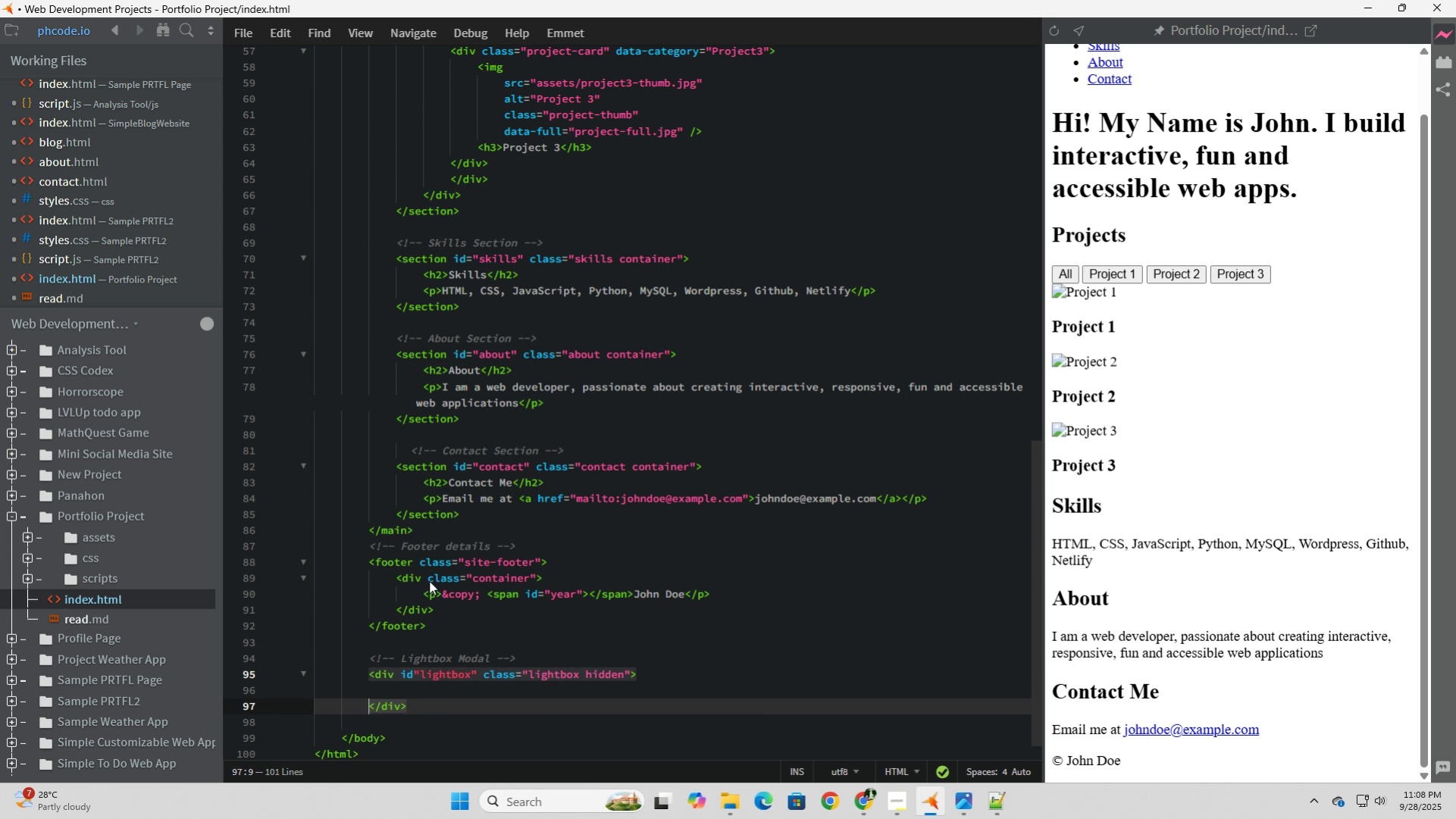 
key(ArrowUp)
 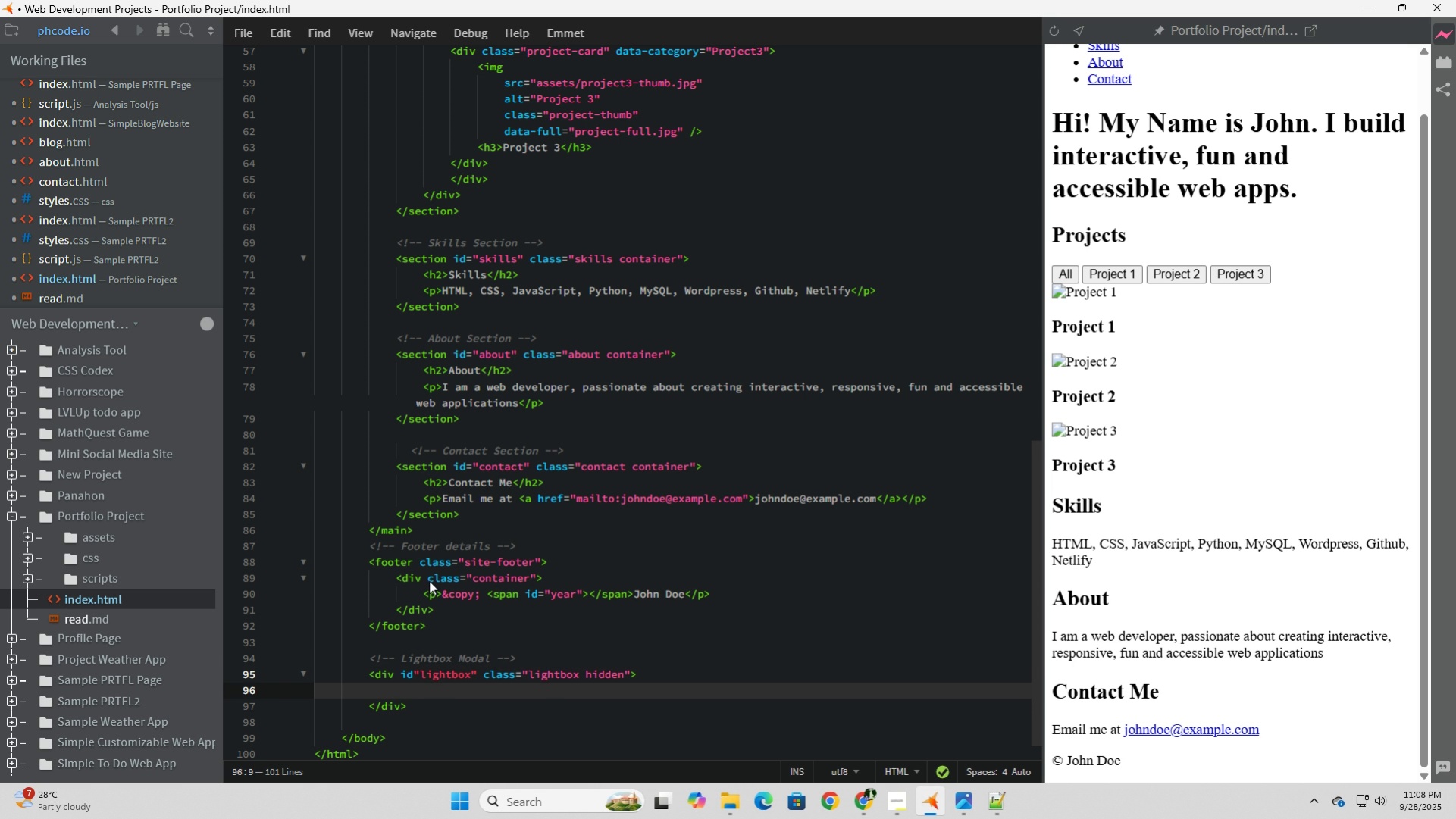 
key(Tab)
type(<sopan)
key(Backspace)
key(Backspace)
key(Backspace)
key(Backspace)
type(pan class="close)